 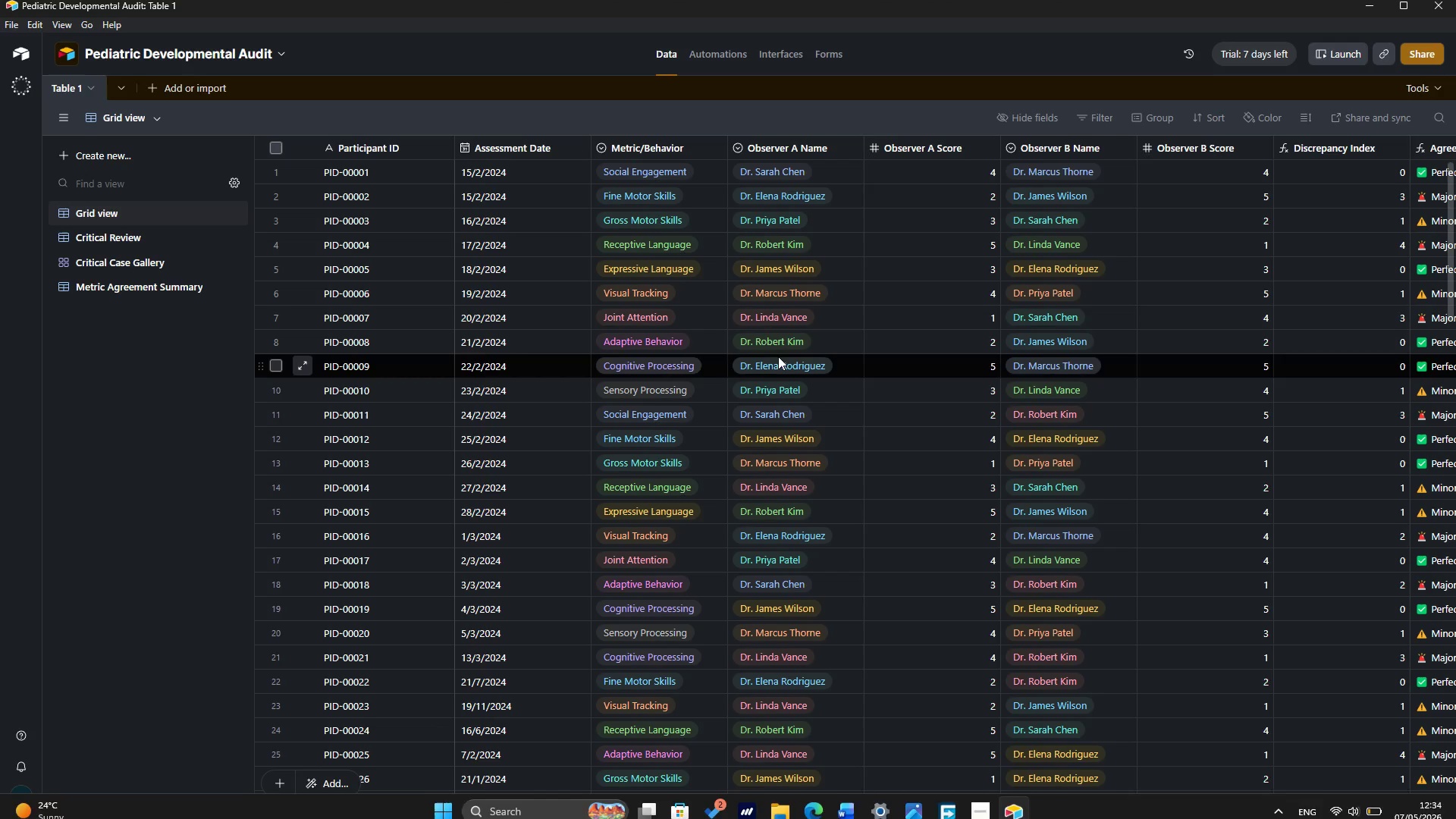 
left_click([800, 53])
 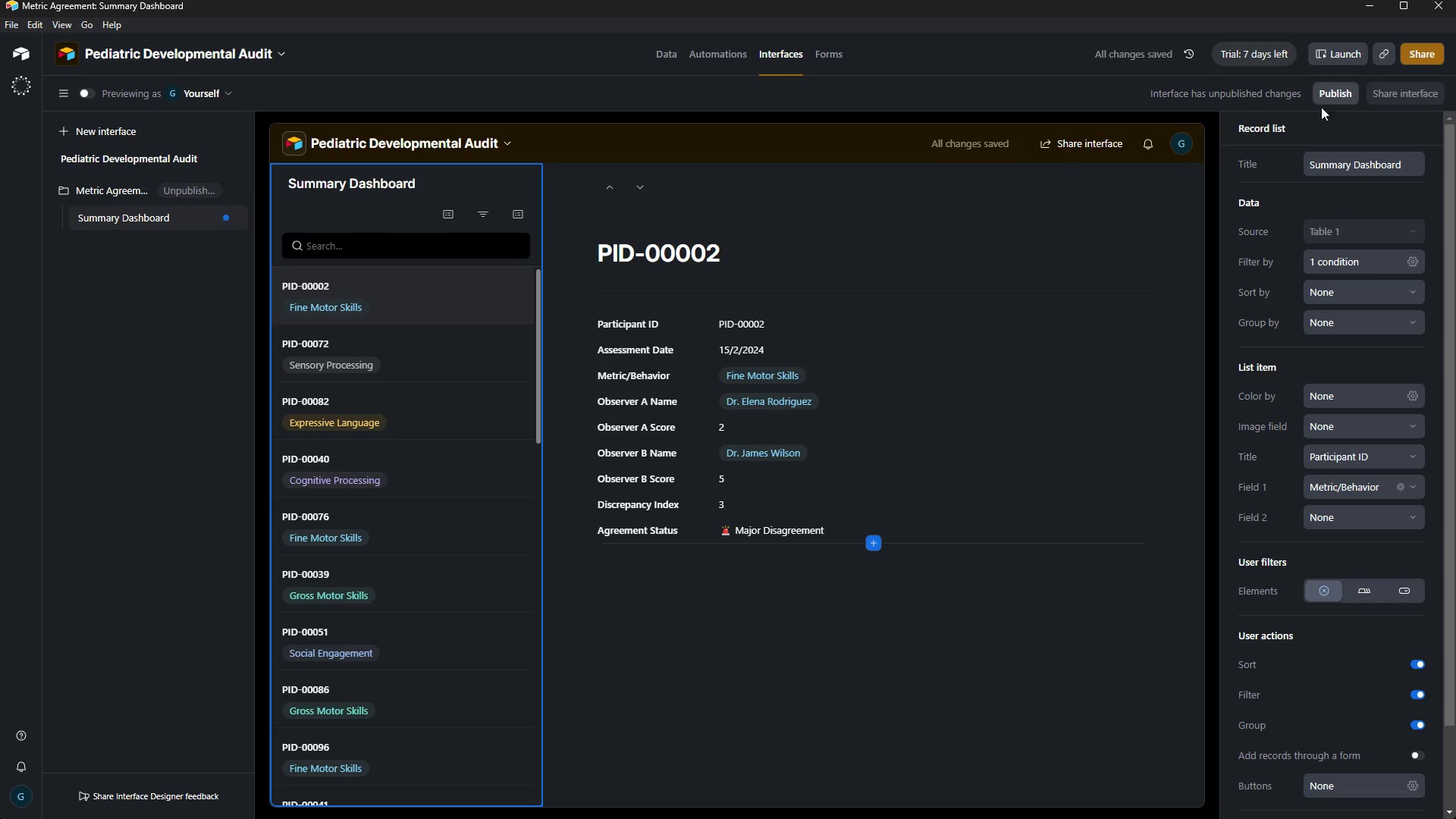 
wait(7.66)
 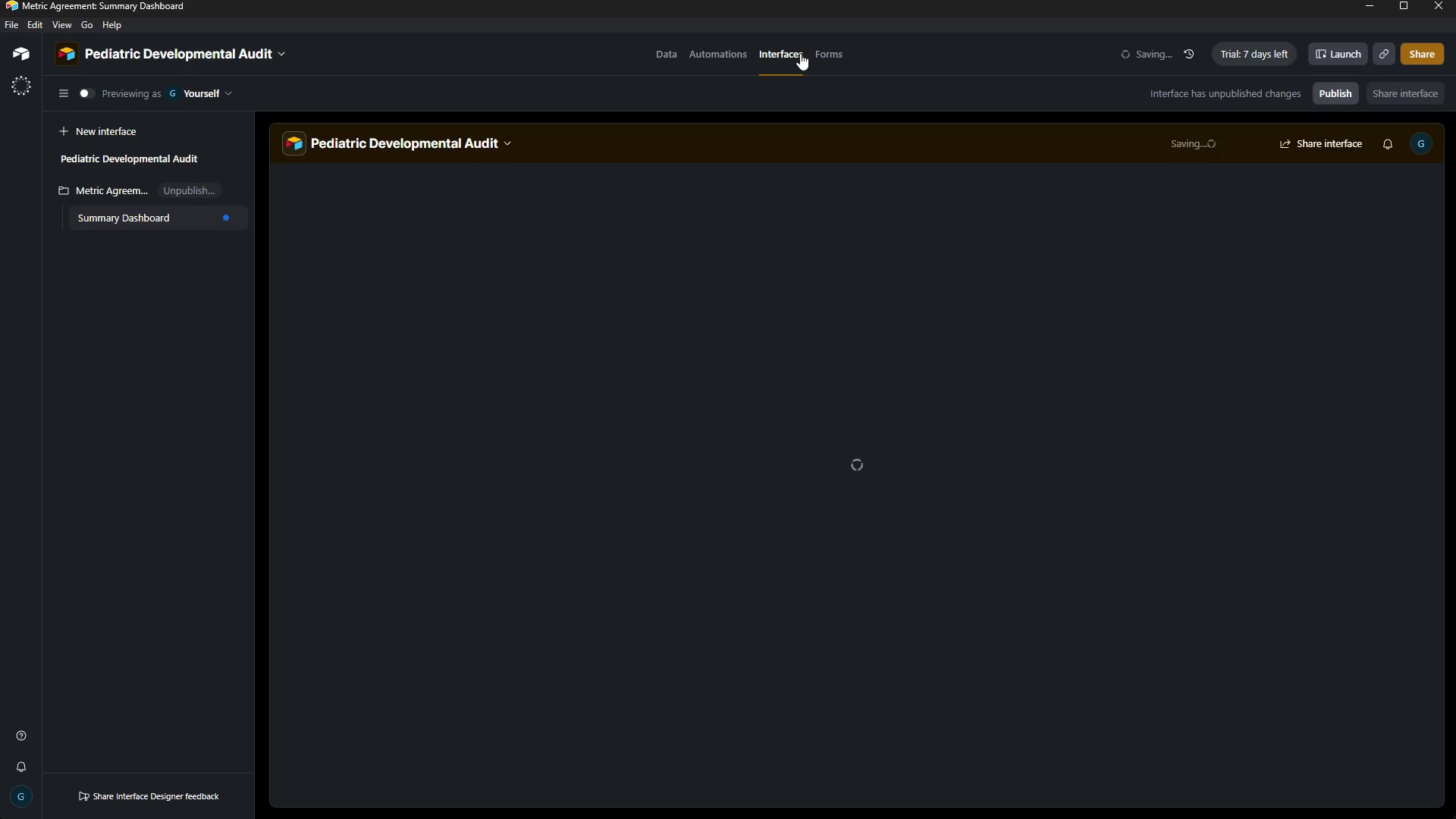 
left_click([1337, 93])
 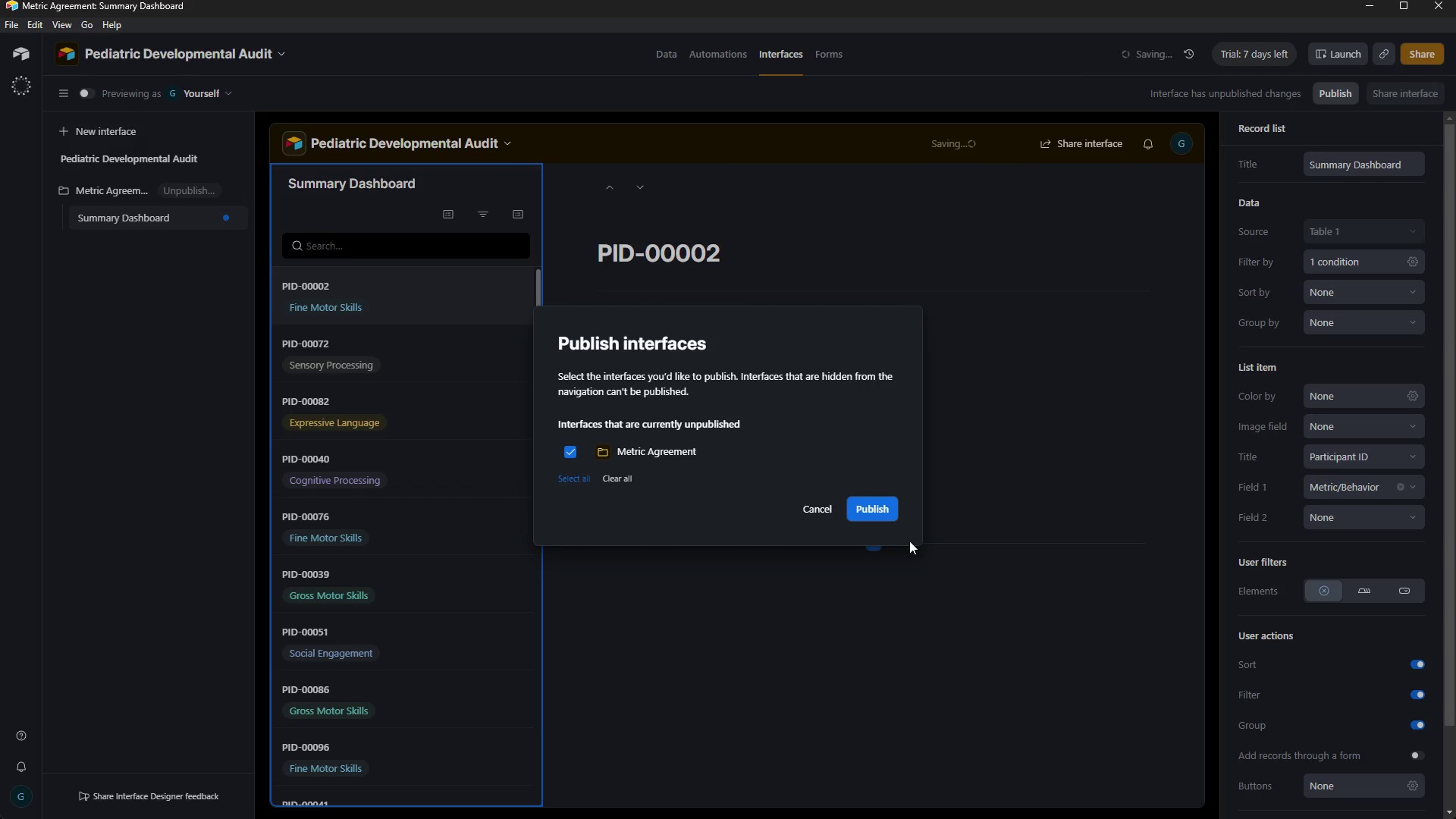 
left_click([864, 504])
 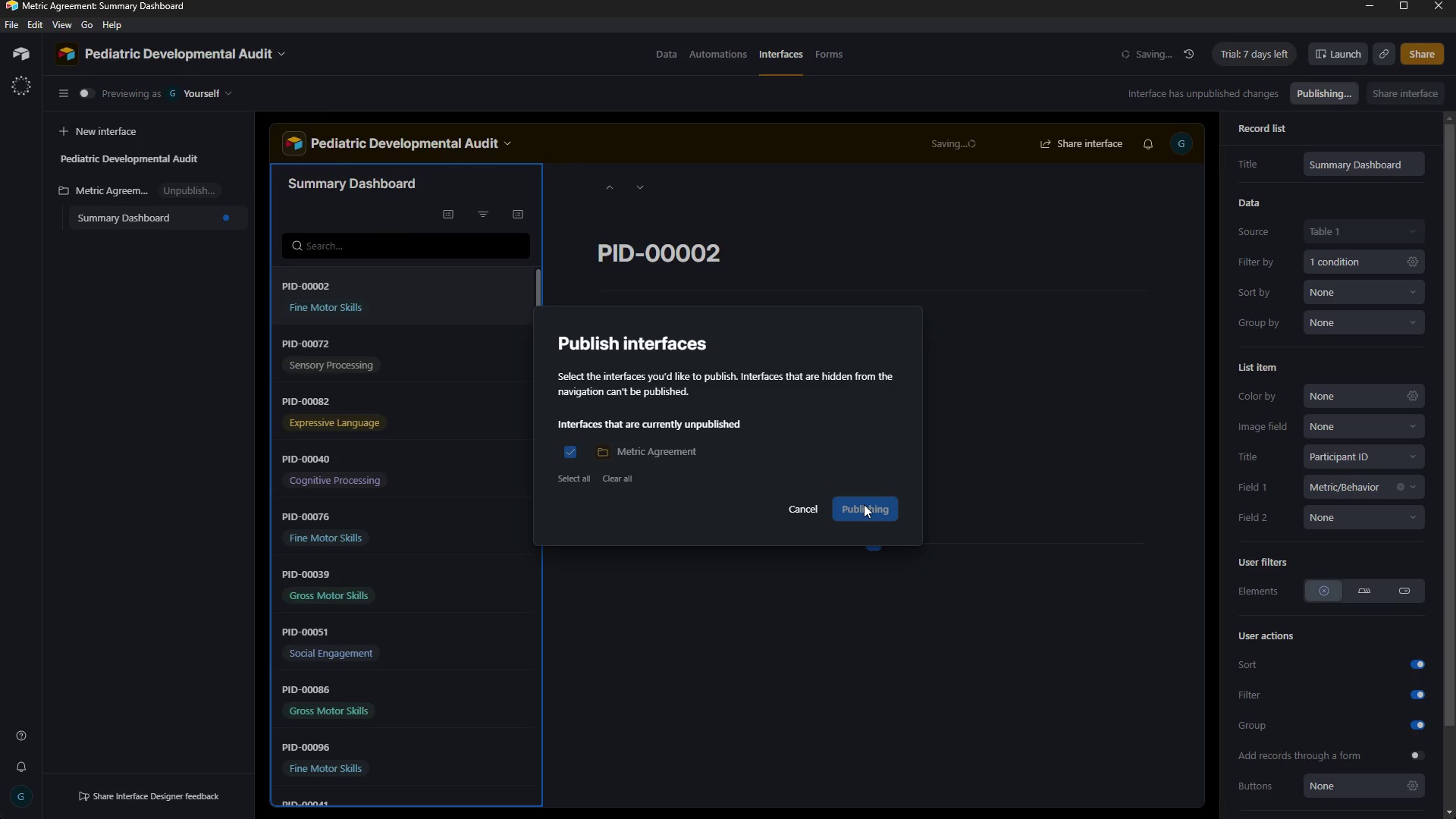 
wait(9.36)
 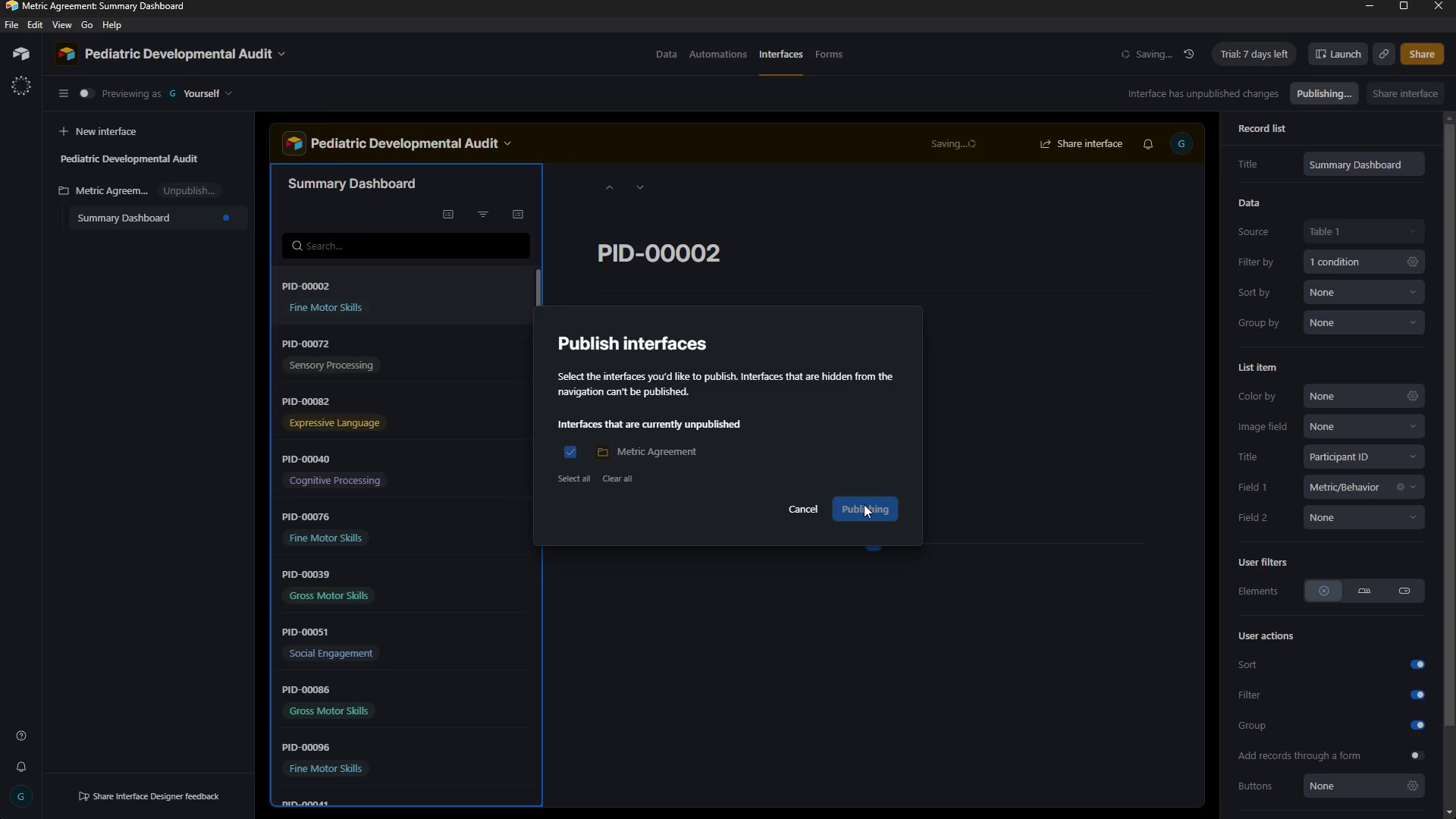 
left_click([792, 458])
 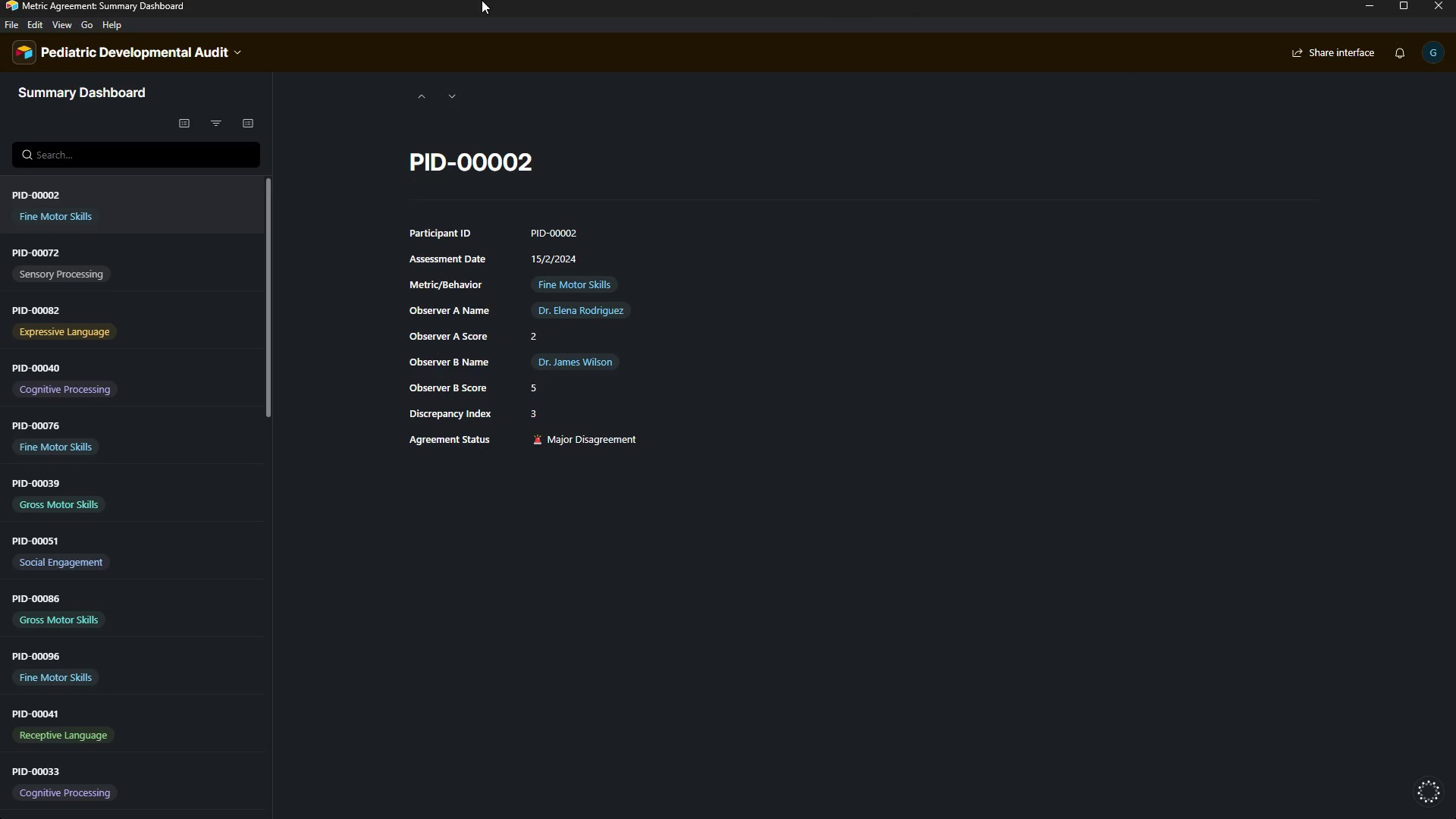 
left_click([4, 24])
 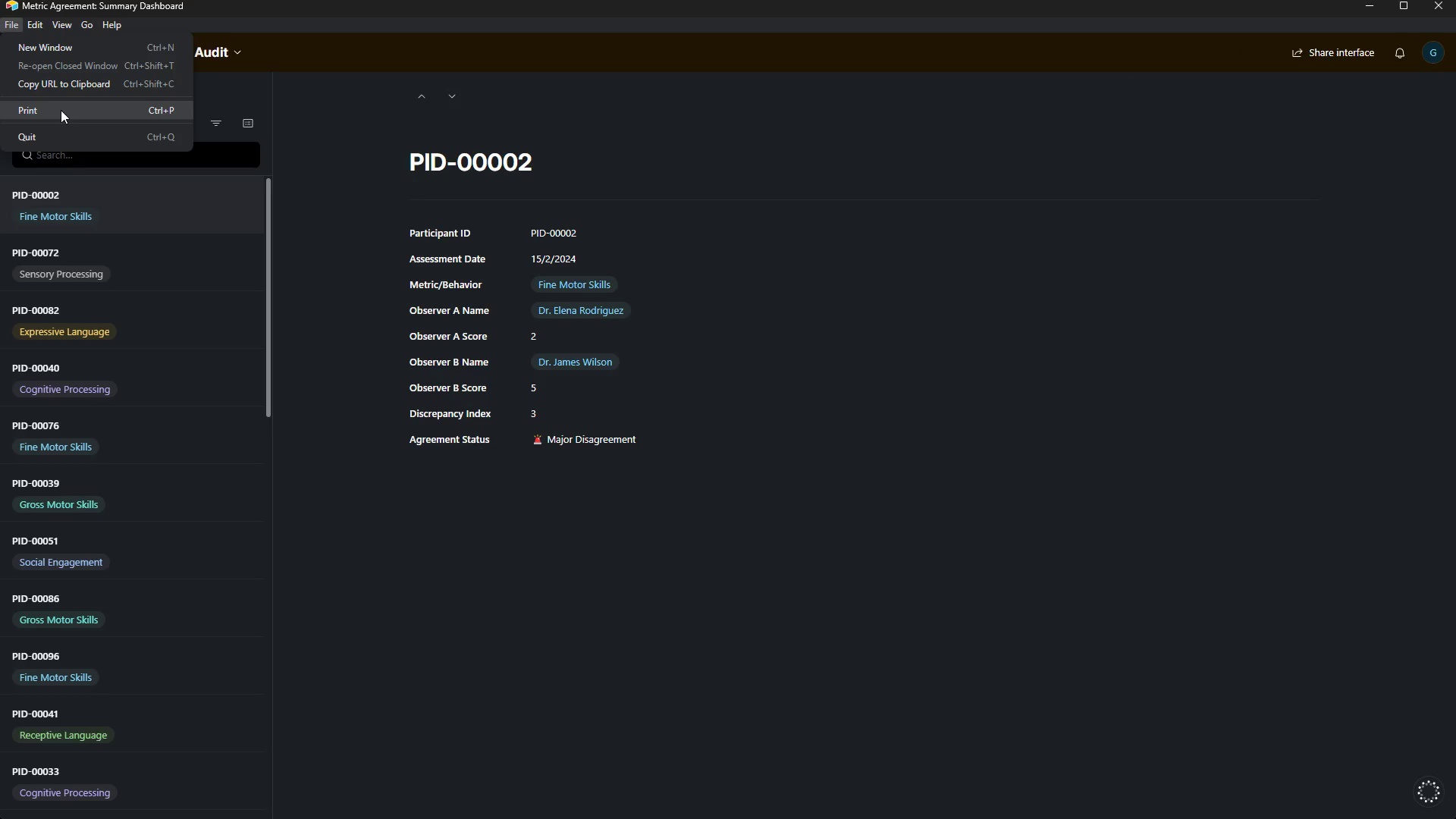 
left_click([61, 110])
 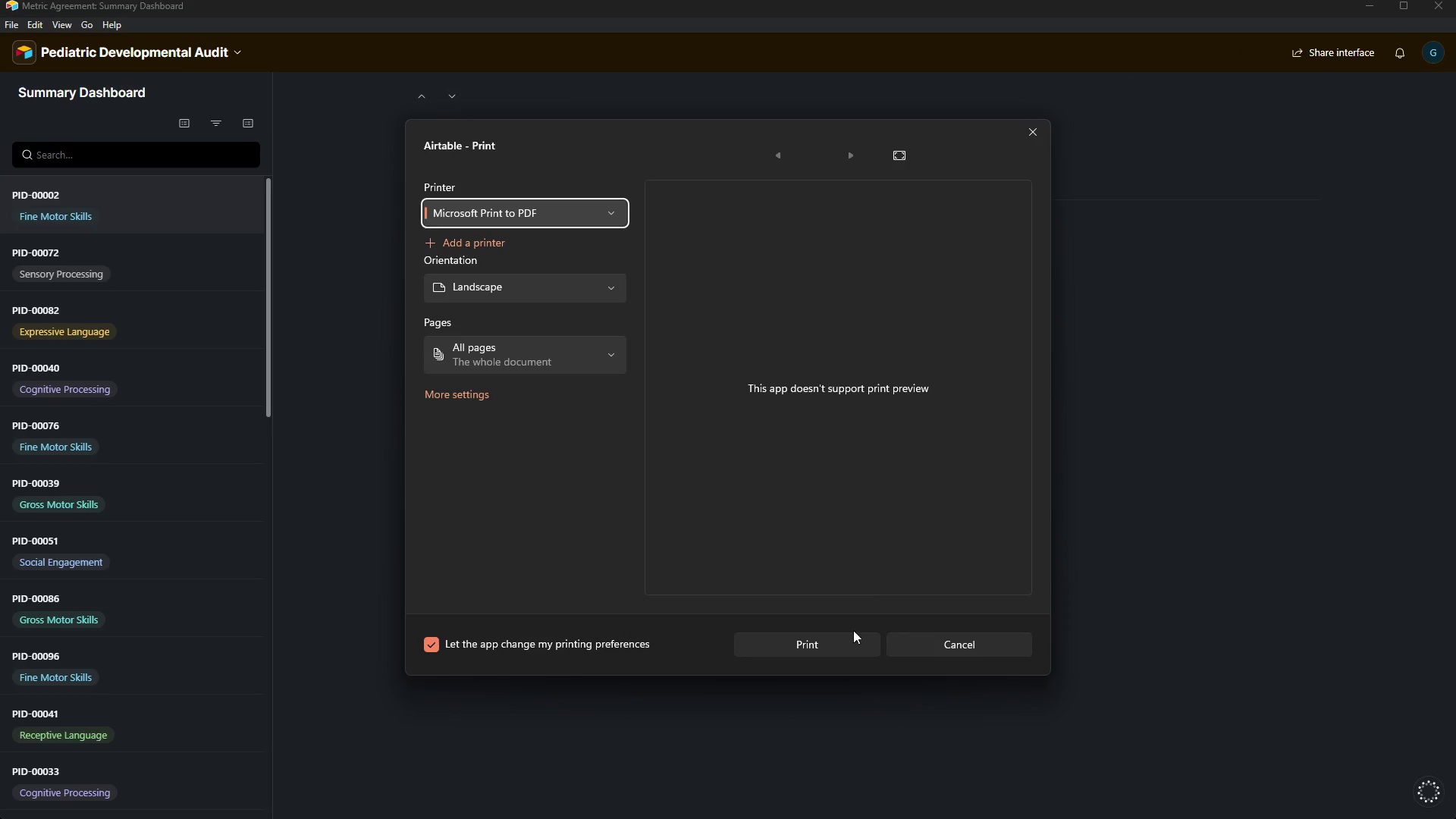 
left_click([830, 644])
 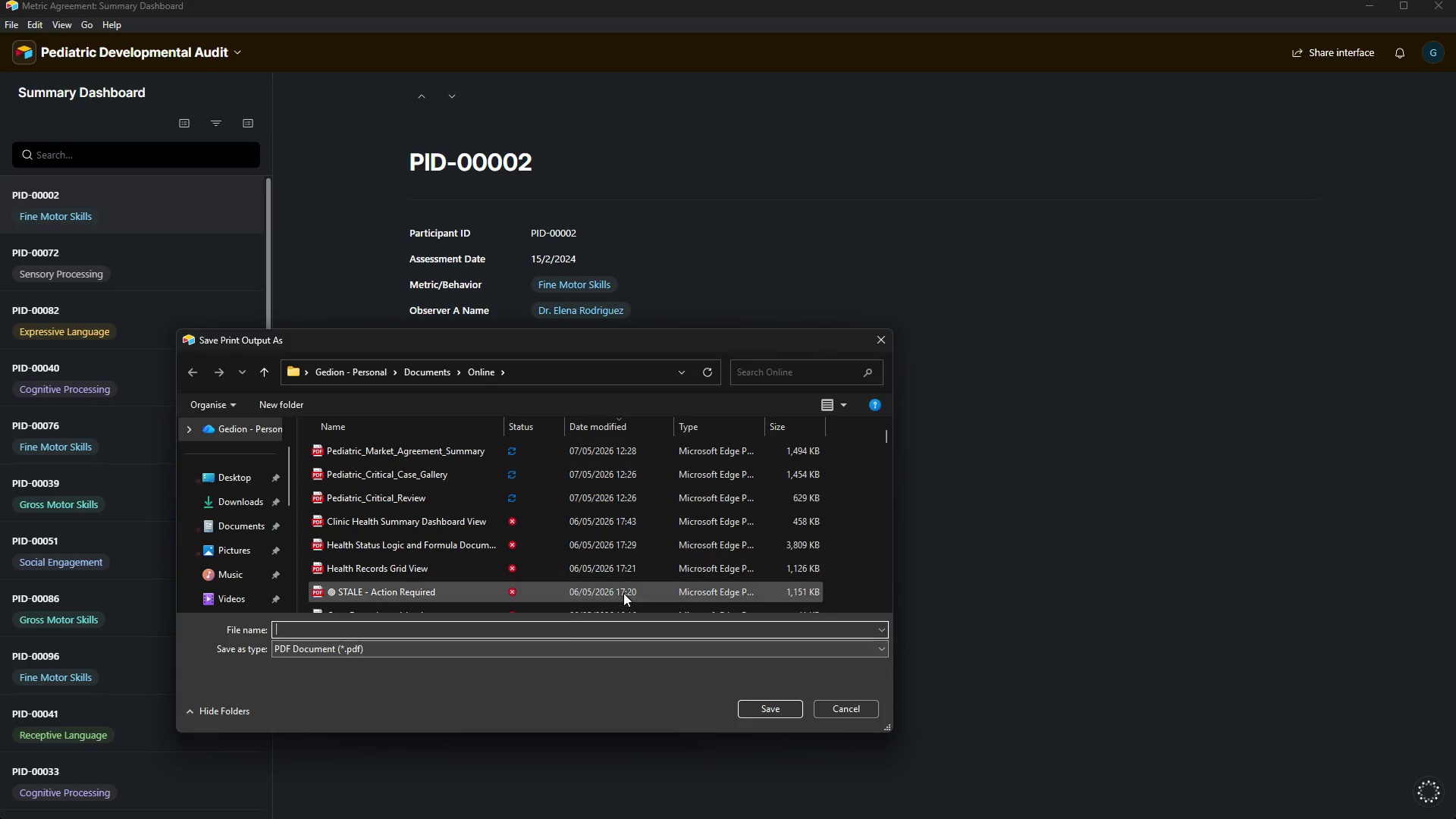 
type(Mer)
key(Backspace)
type(Pediar)
key(Backspace)
type(tric)
 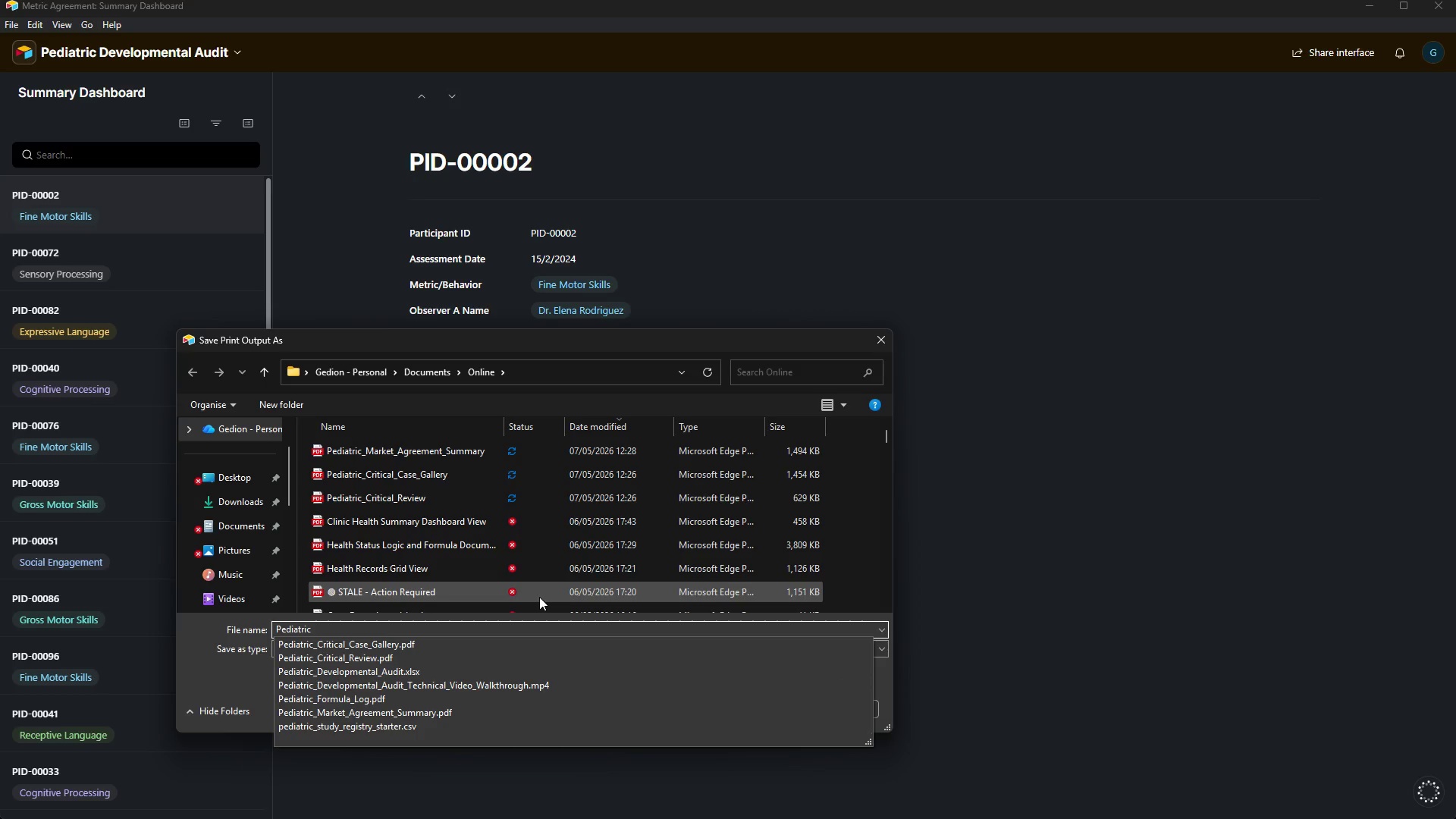 
key(Shift+Minus)
 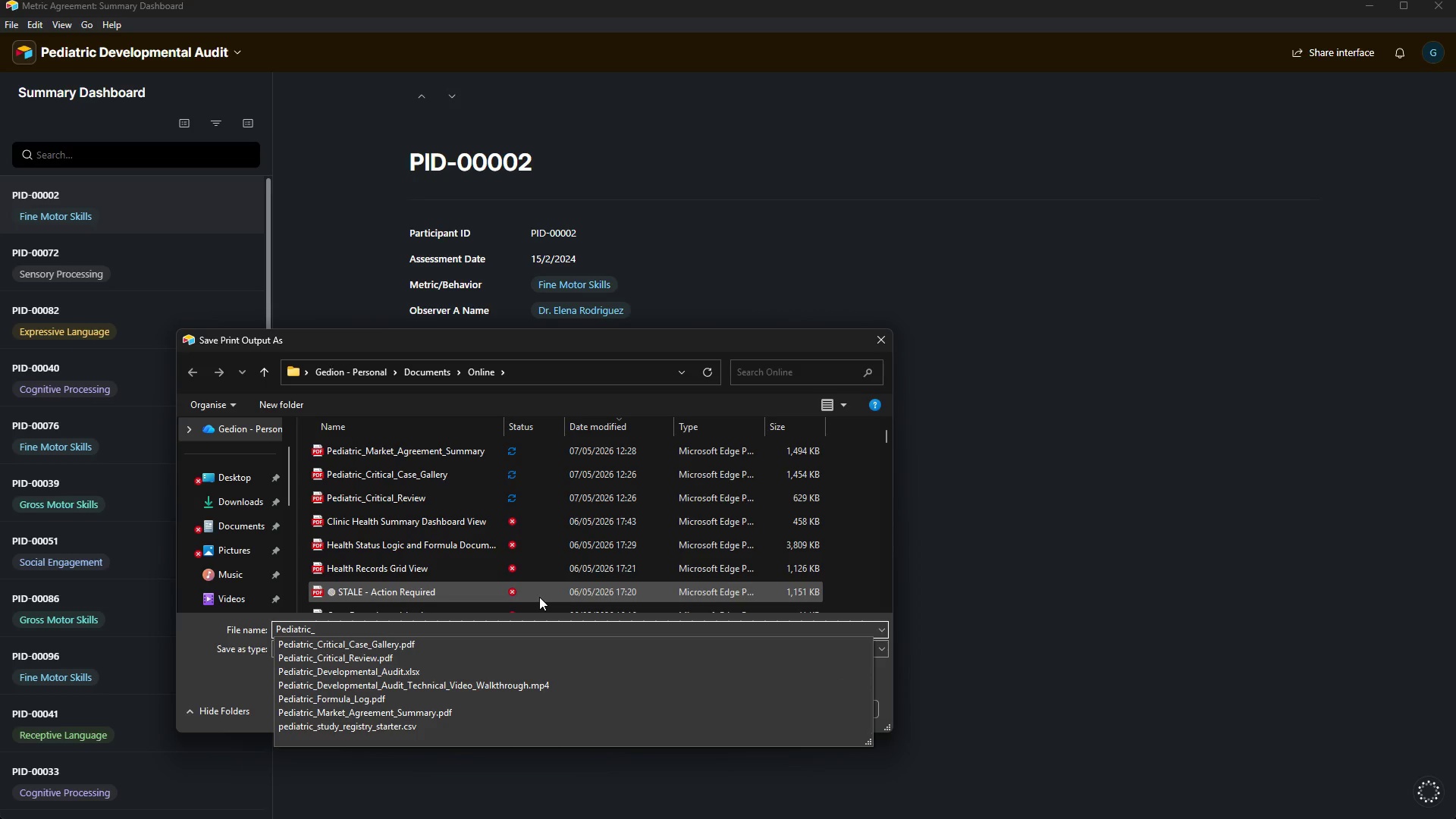 
key(Shift+ShiftRight)
 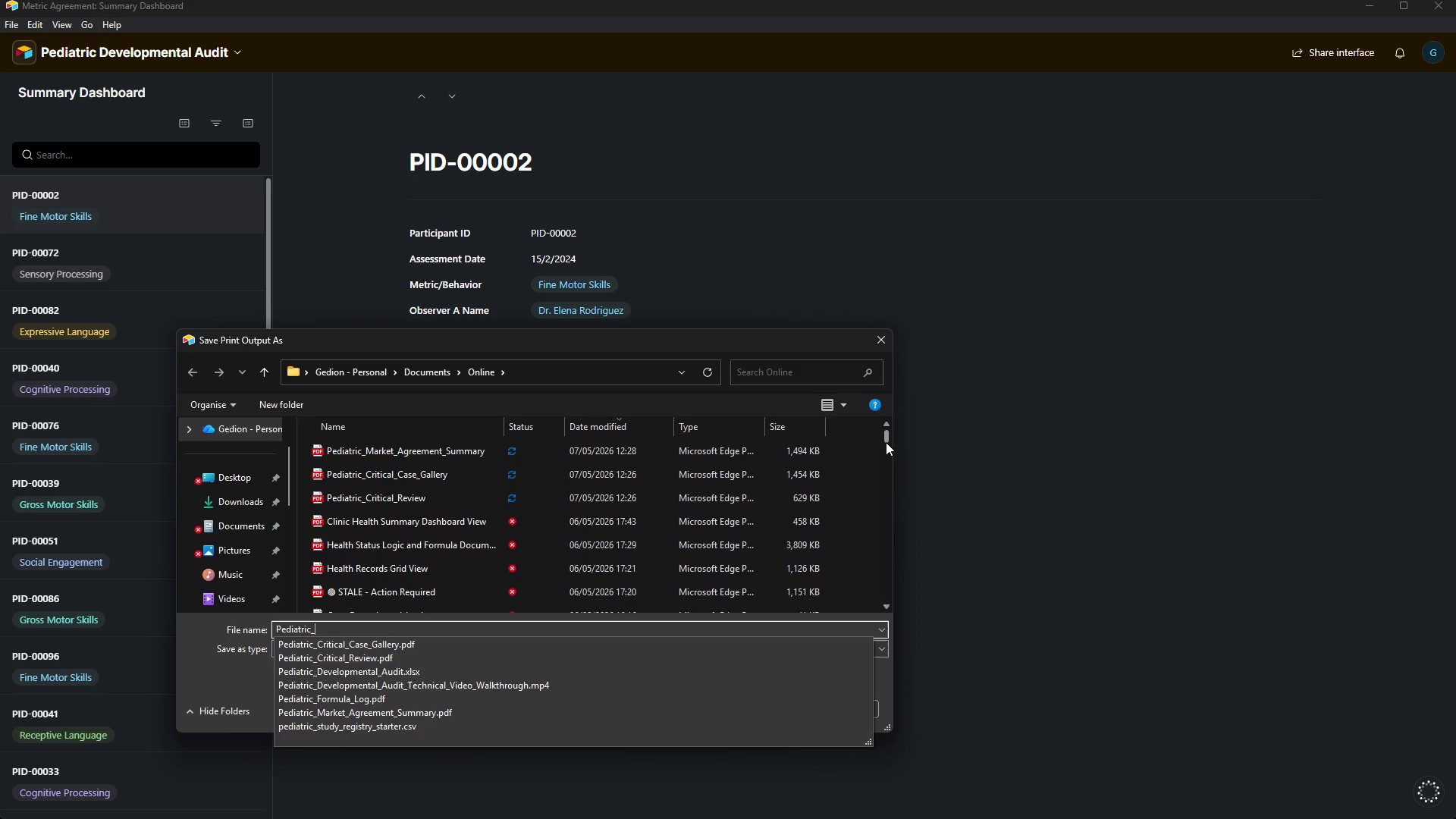 
wait(6.64)
 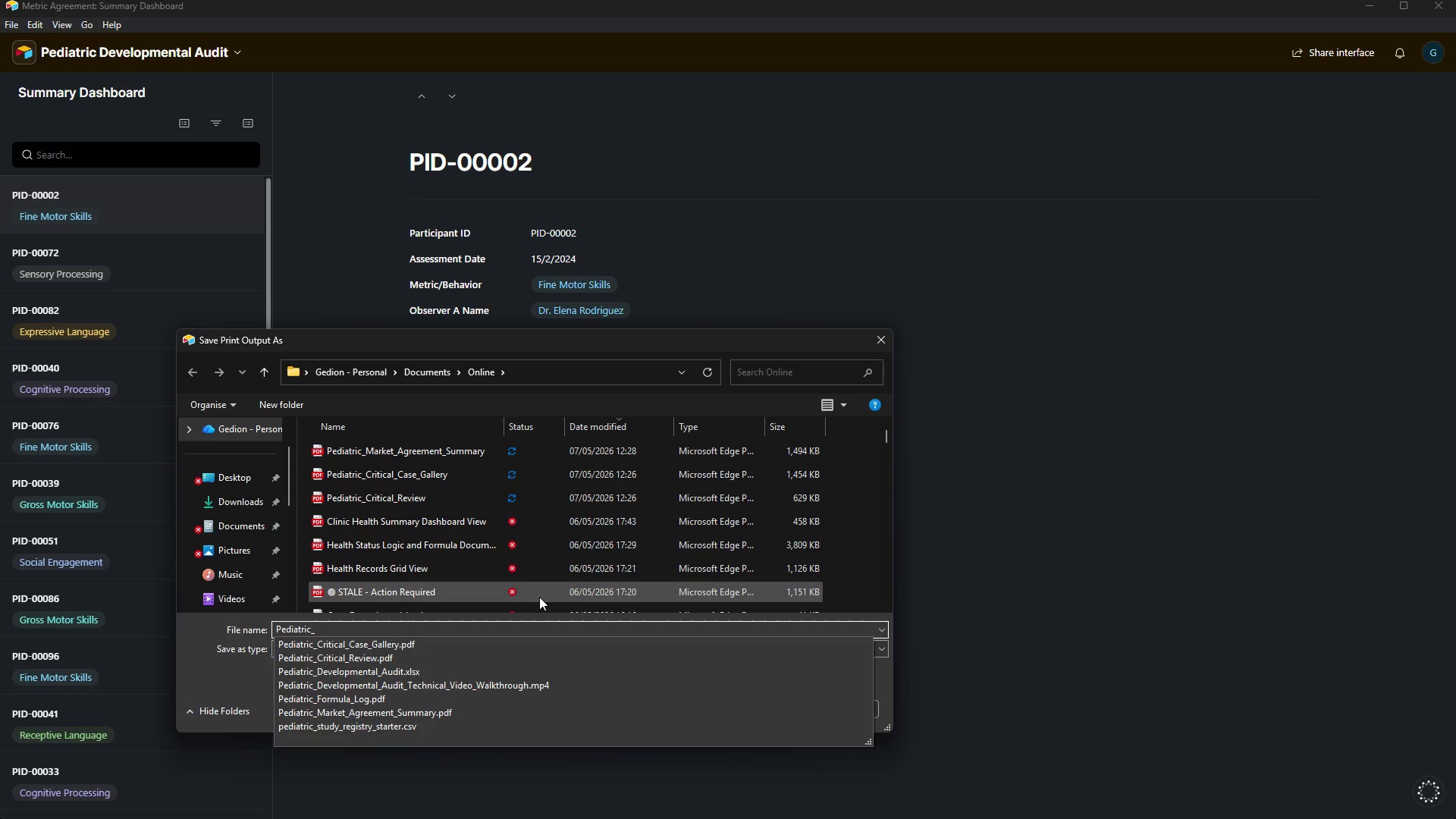 
mouse_move([968, 787])
 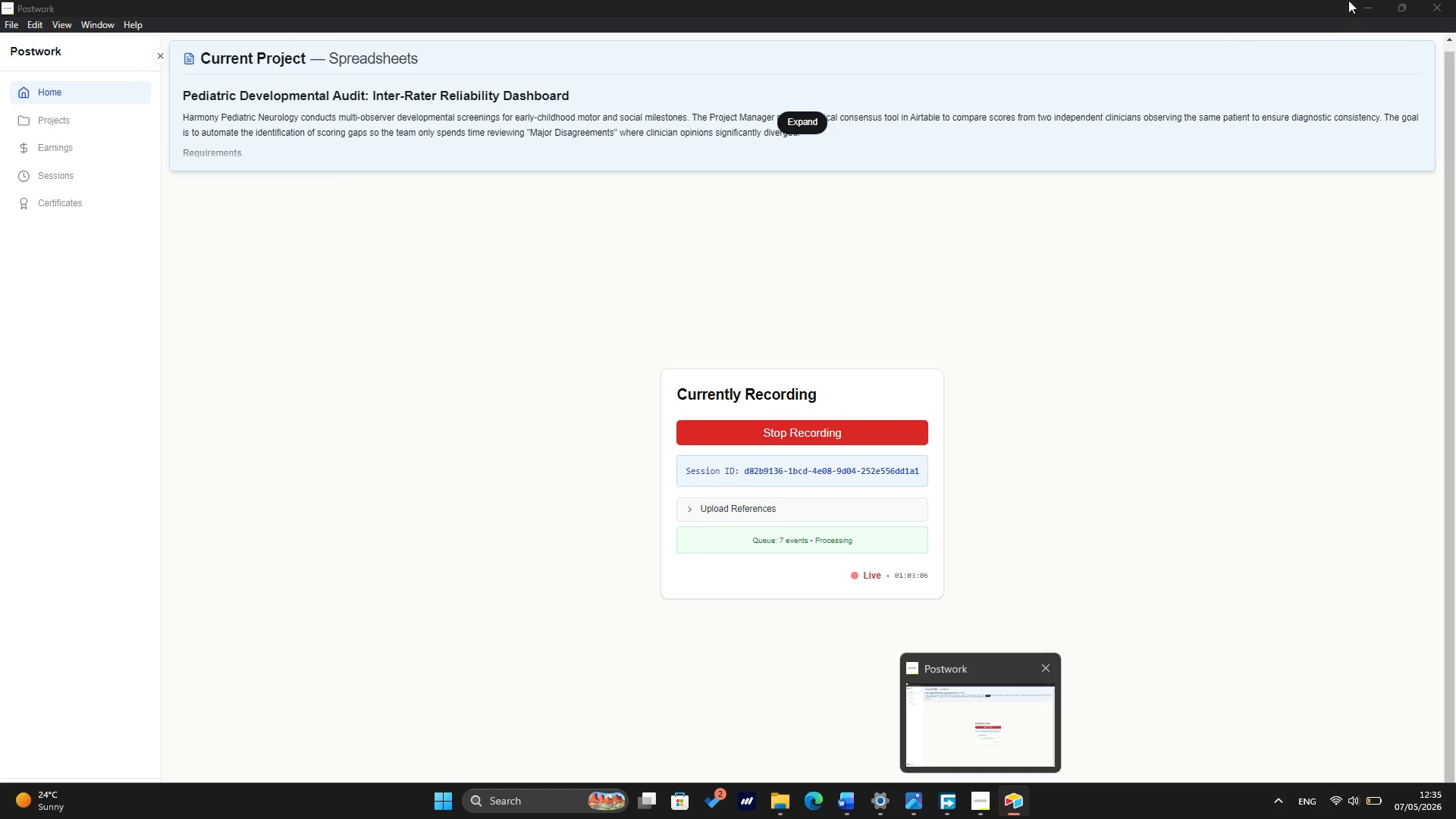 
left_click([1363, 2])
 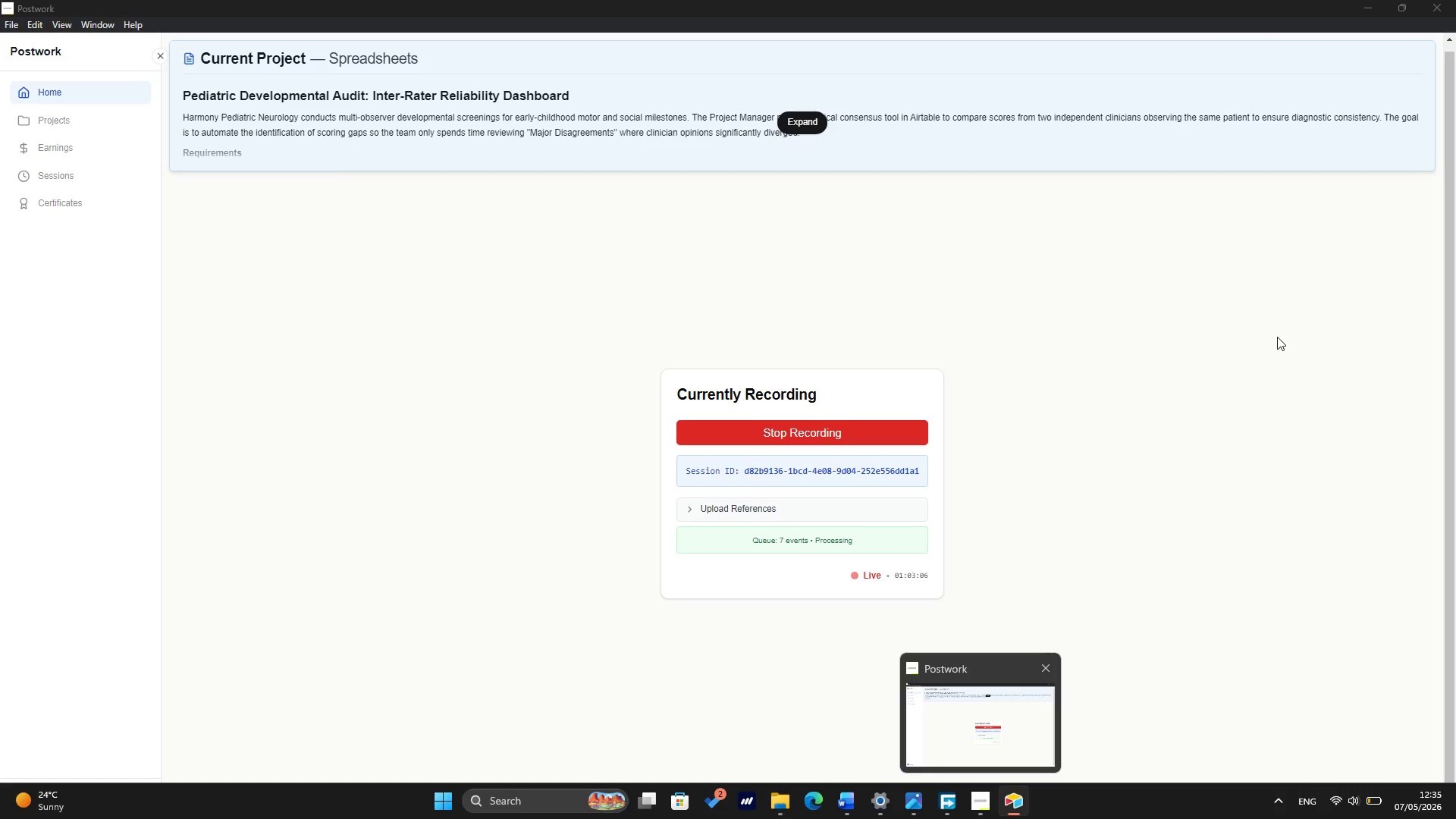 
left_click([1277, 337])
 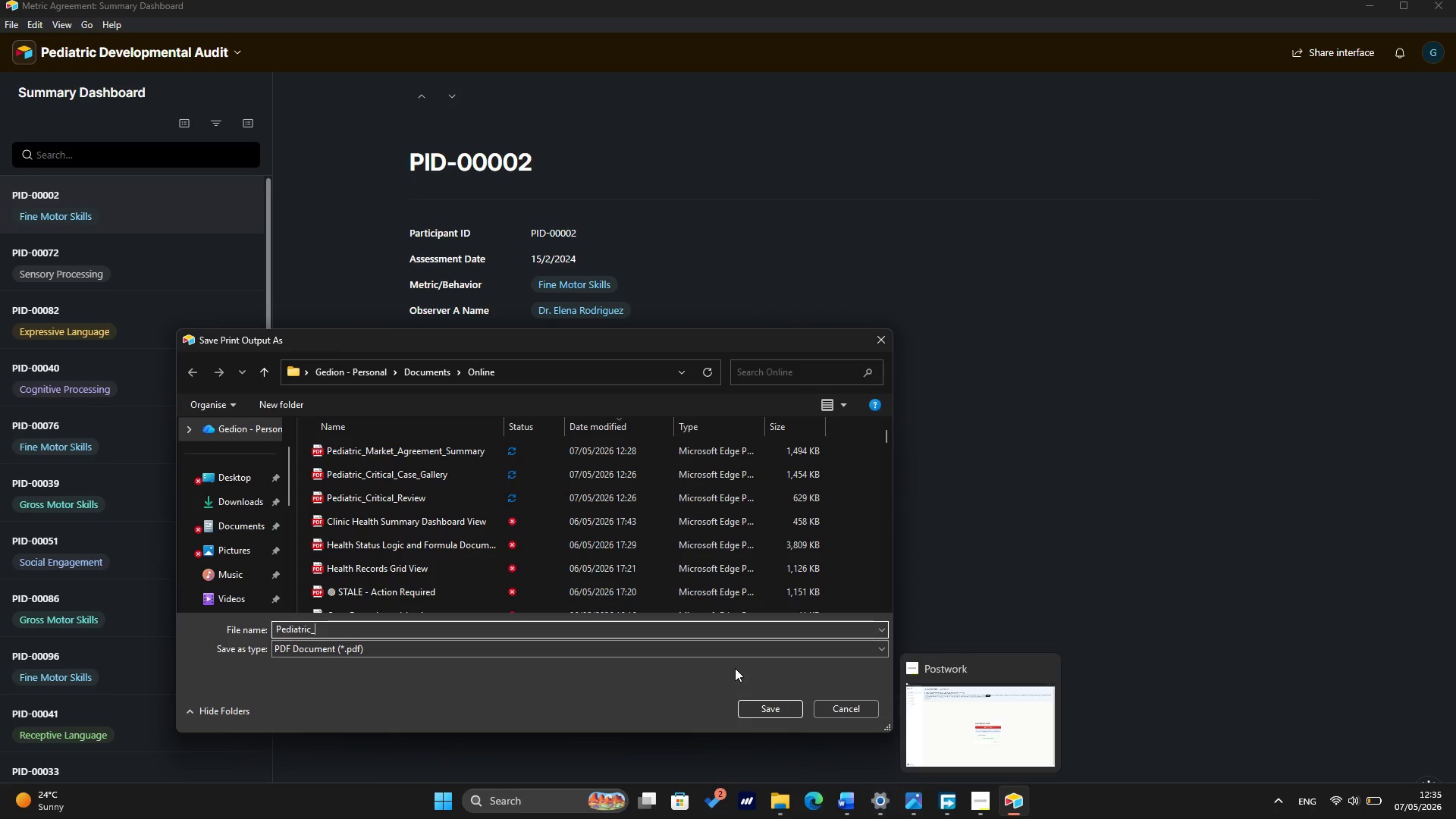 
left_click_drag(start_coordinate=[448, 610], to_coordinate=[427, 632])
 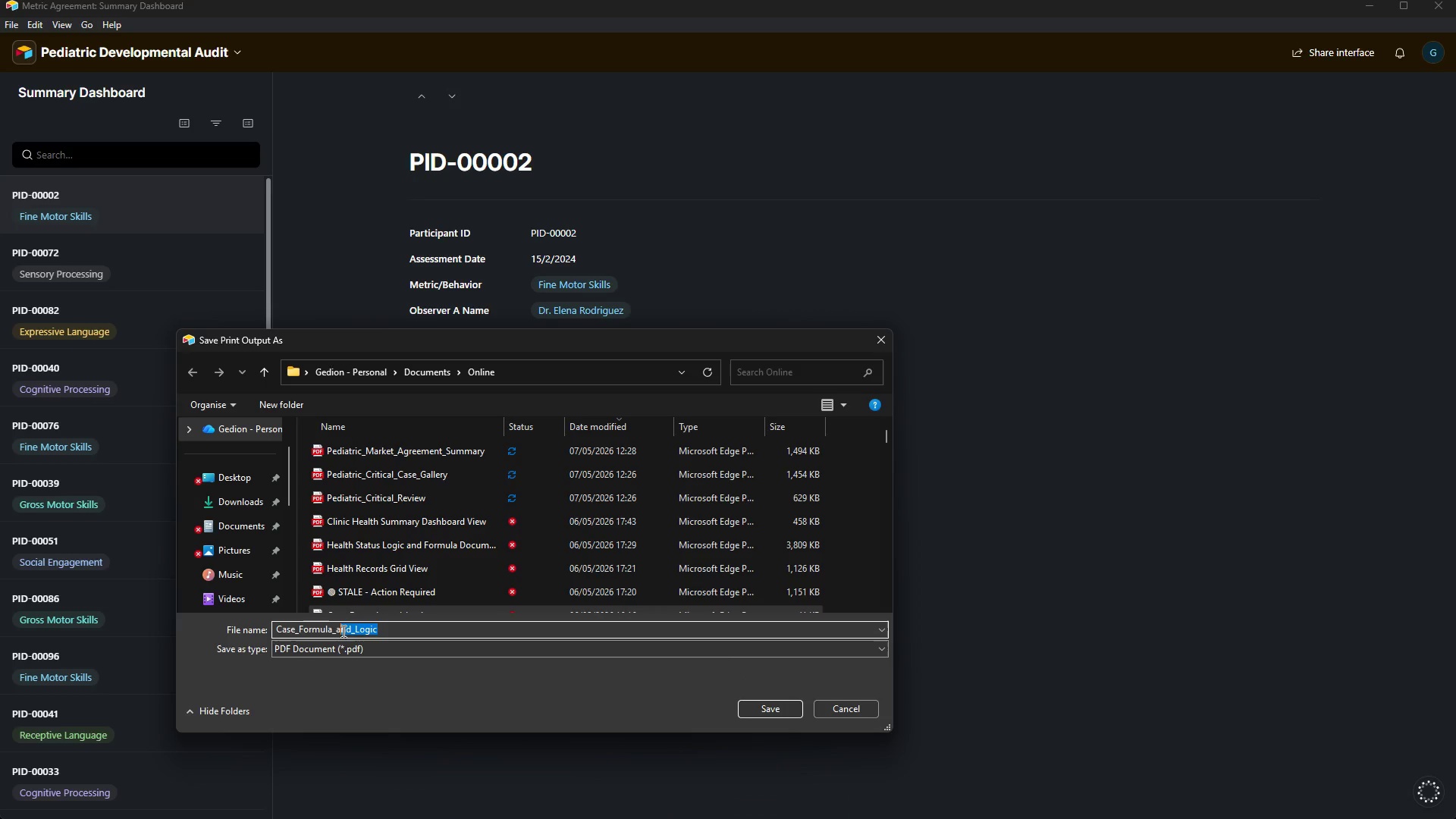 
key(Escape)
 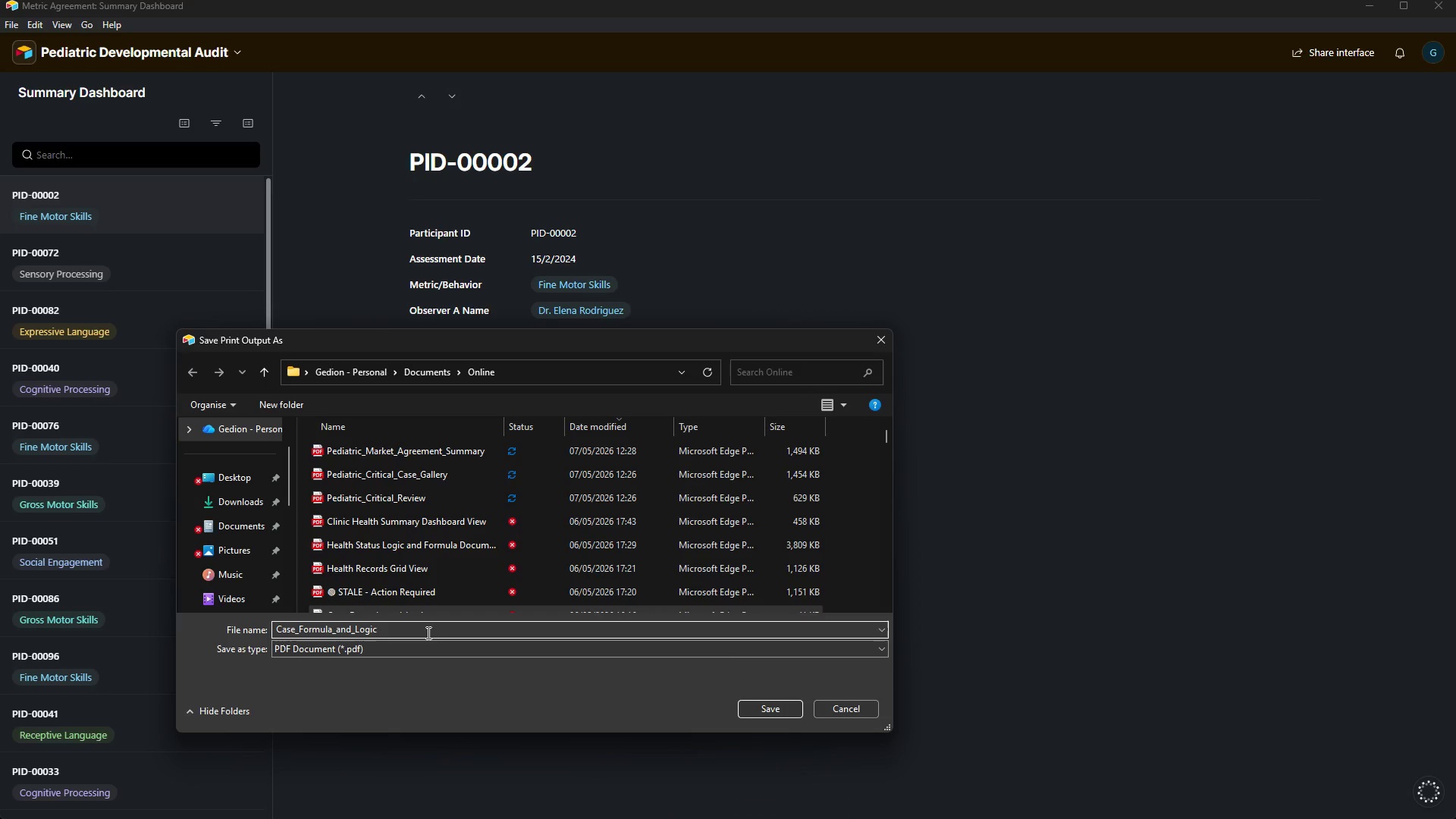 
left_click_drag(start_coordinate=[427, 632], to_coordinate=[252, 629])
 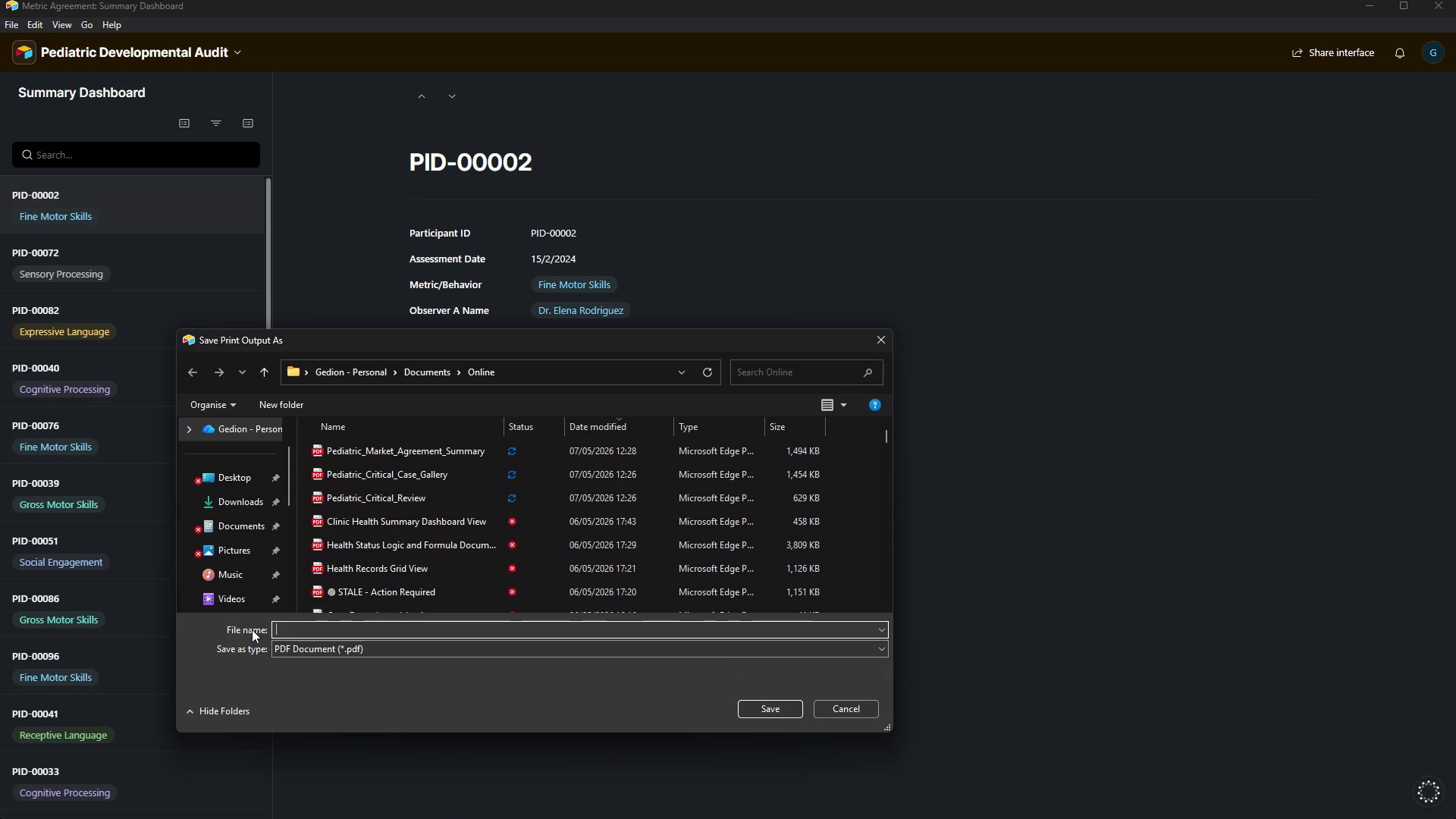 
key(Backspace)
type(Pediatric_Devel)
 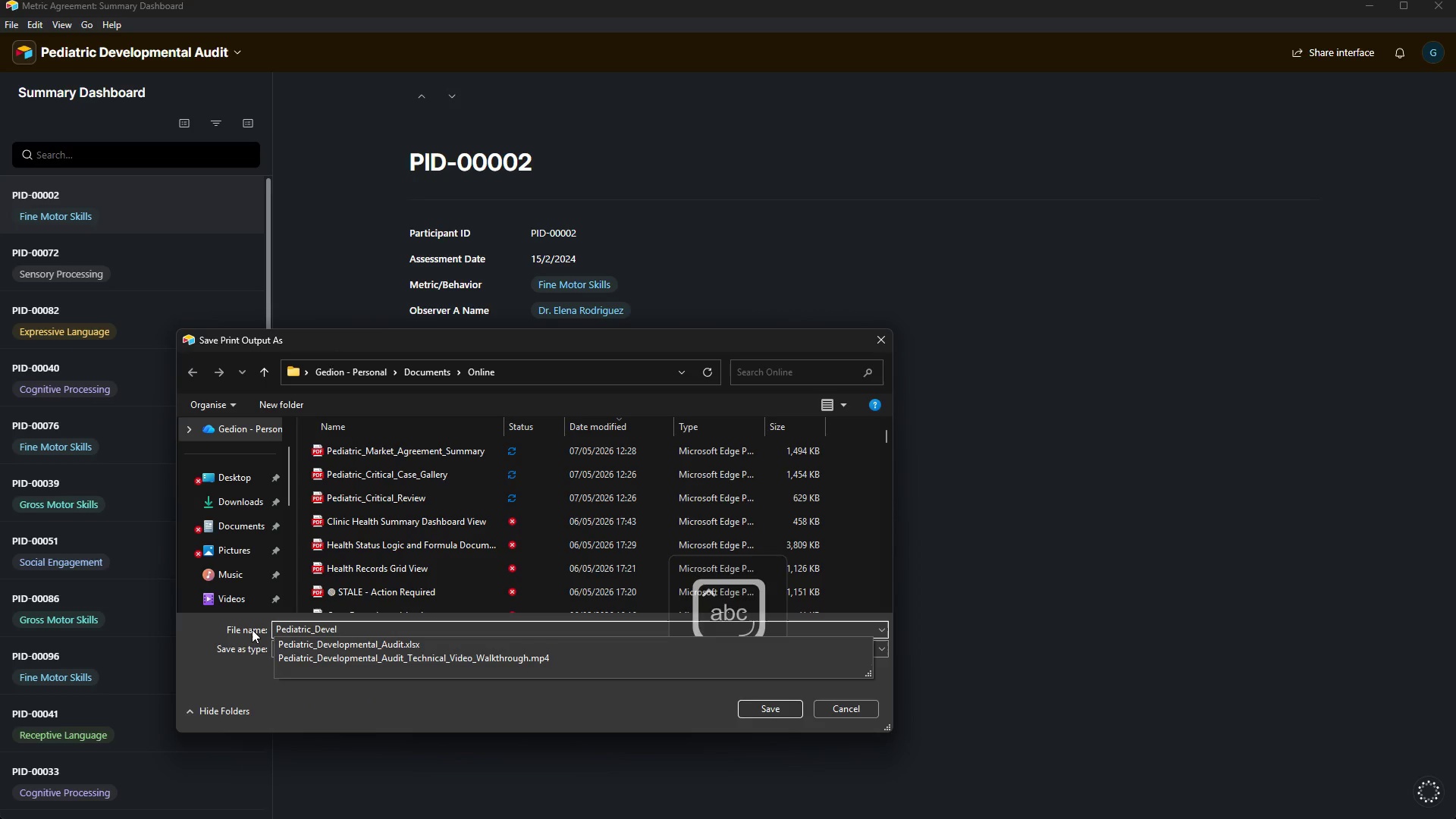 
key(ArrowDown)
 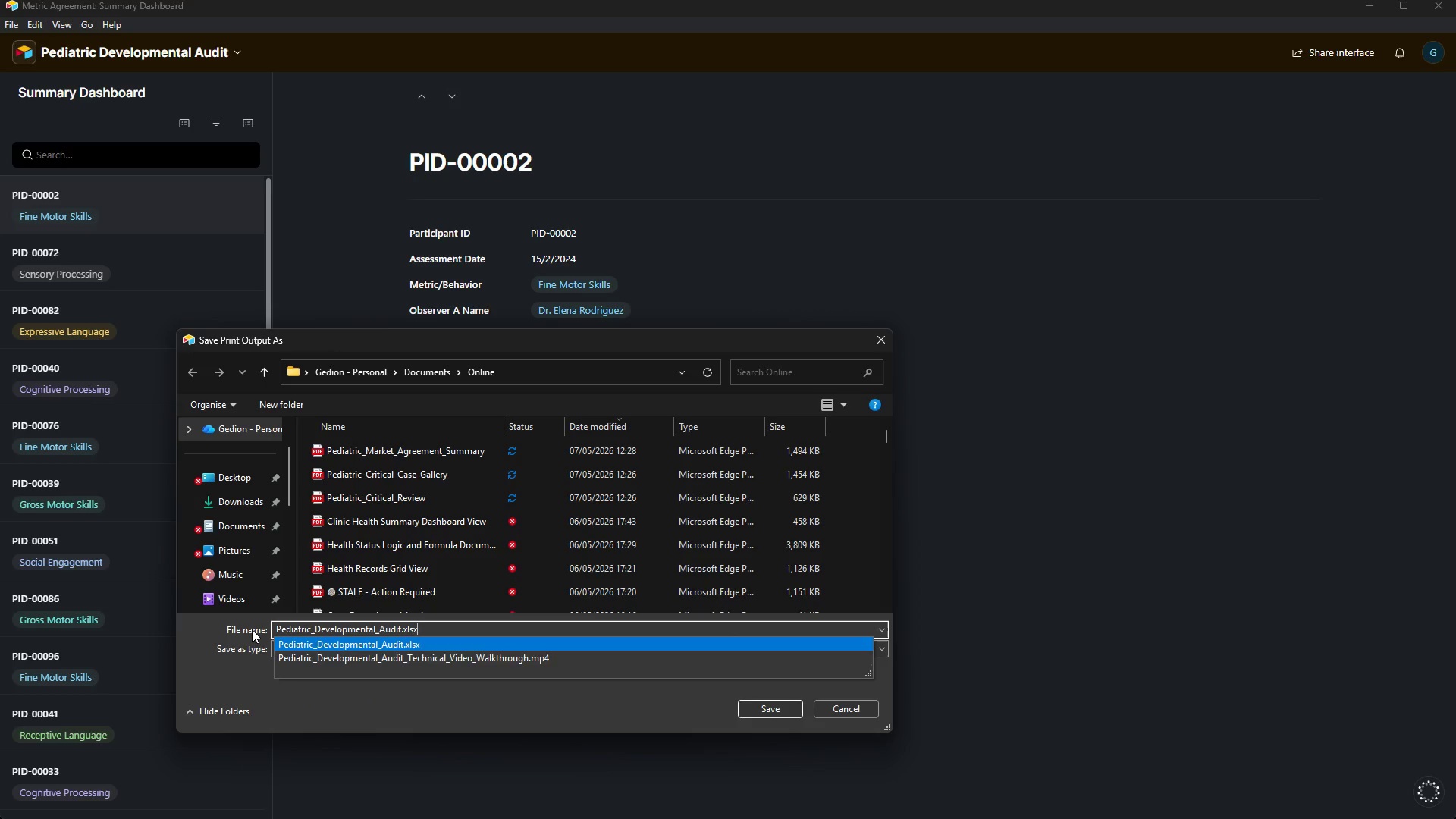 
key(Backspace)
 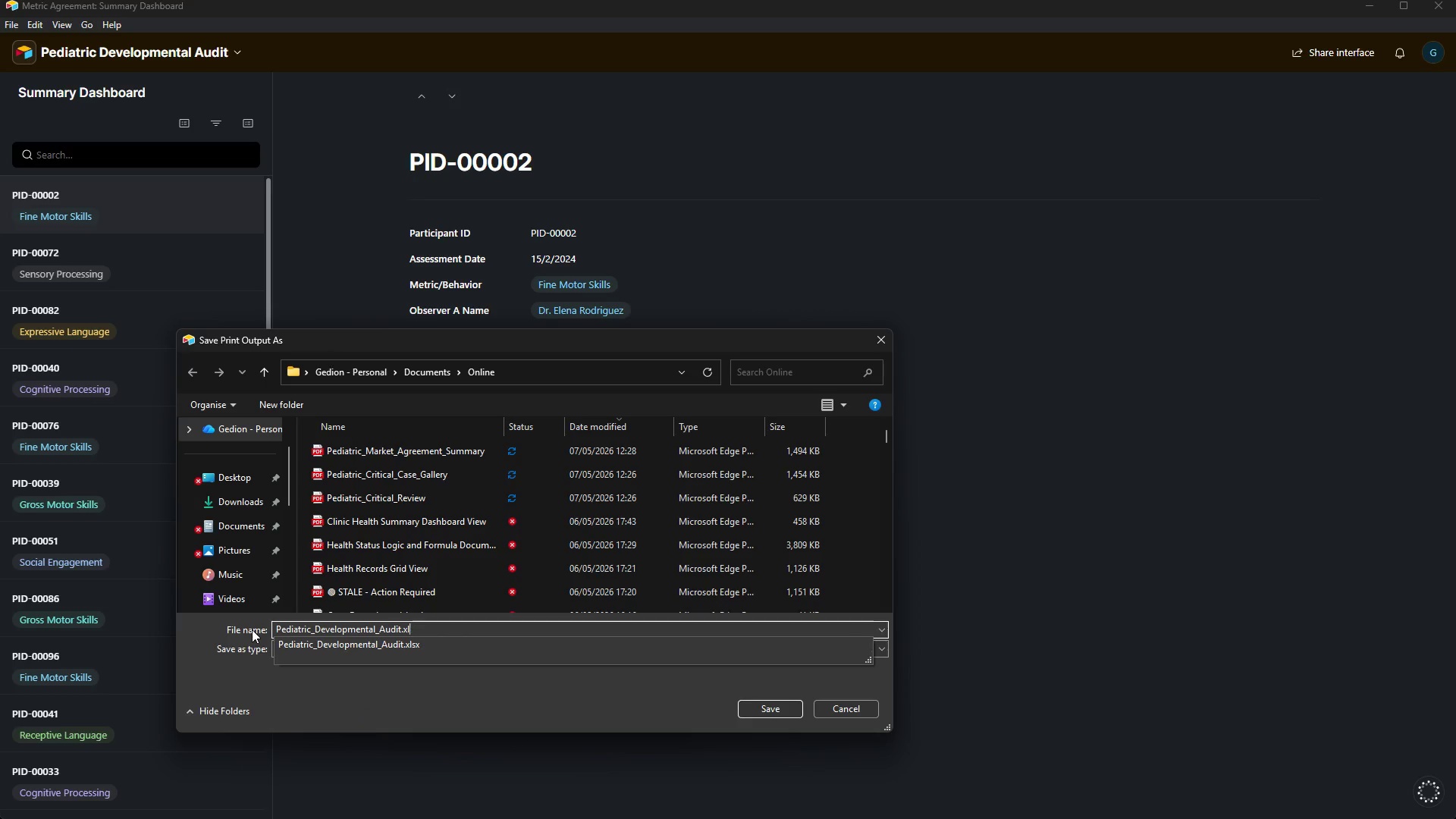 
key(Backspace)
 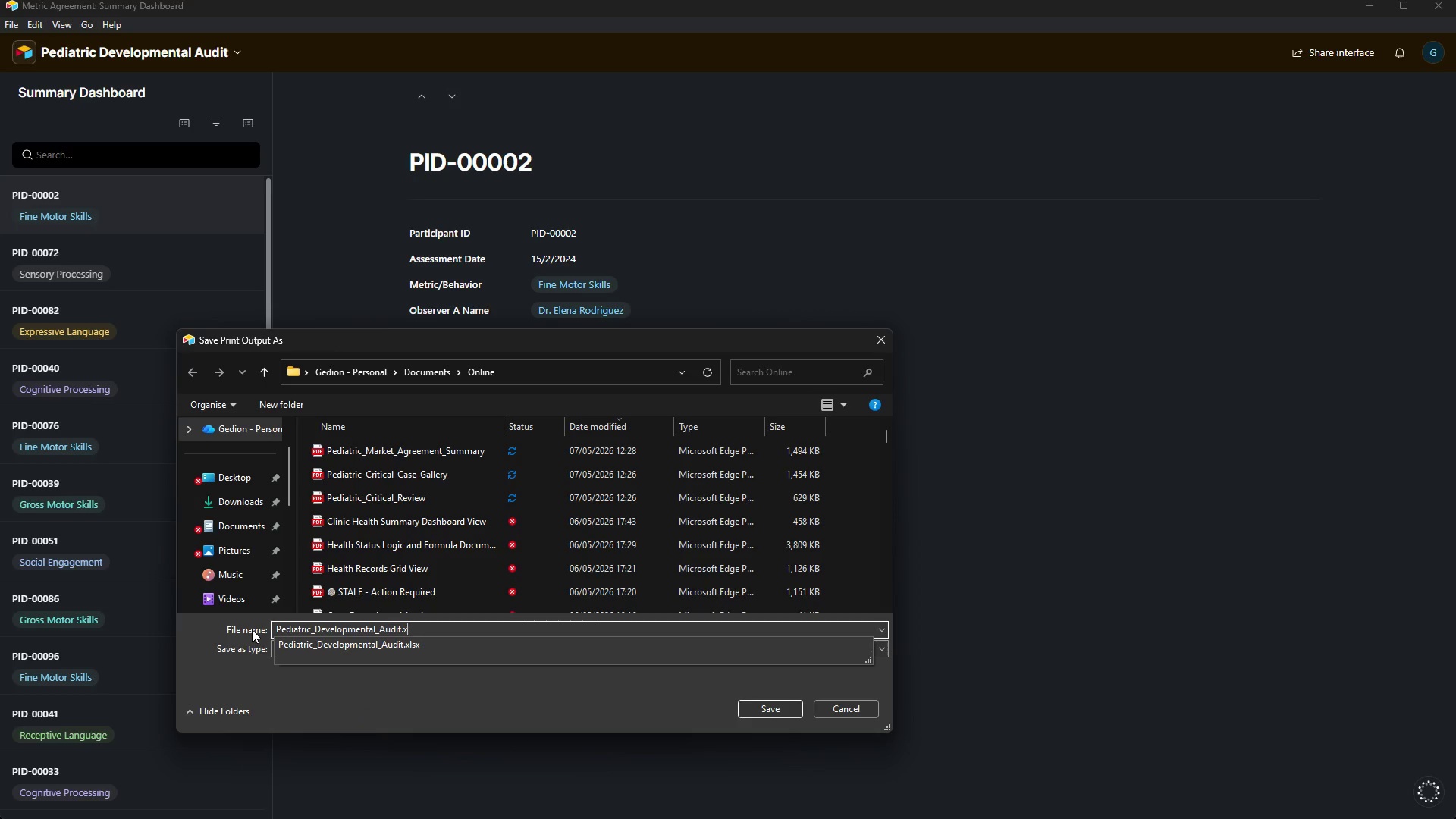 
key(Backspace)
 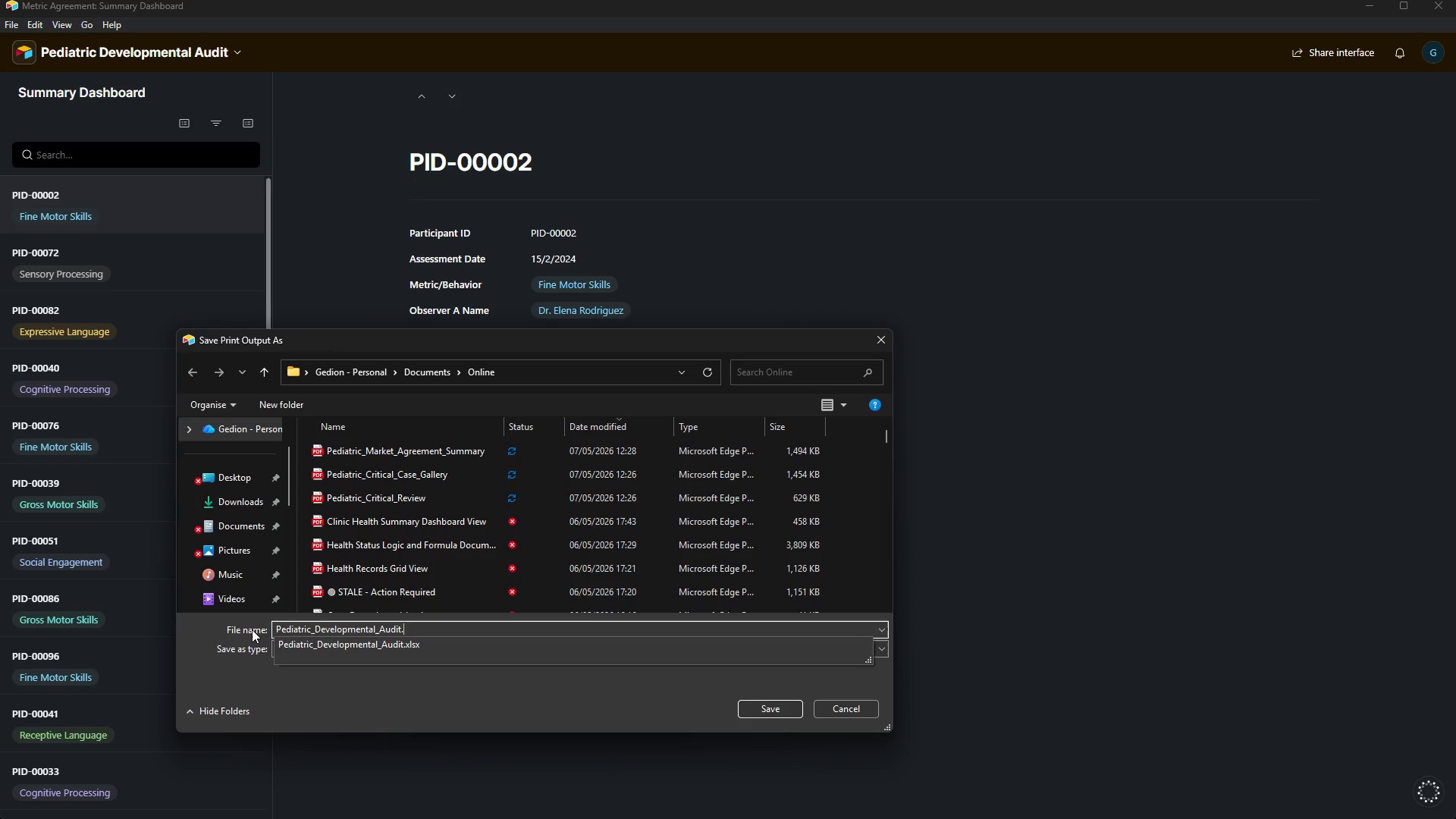 
key(Backspace)
 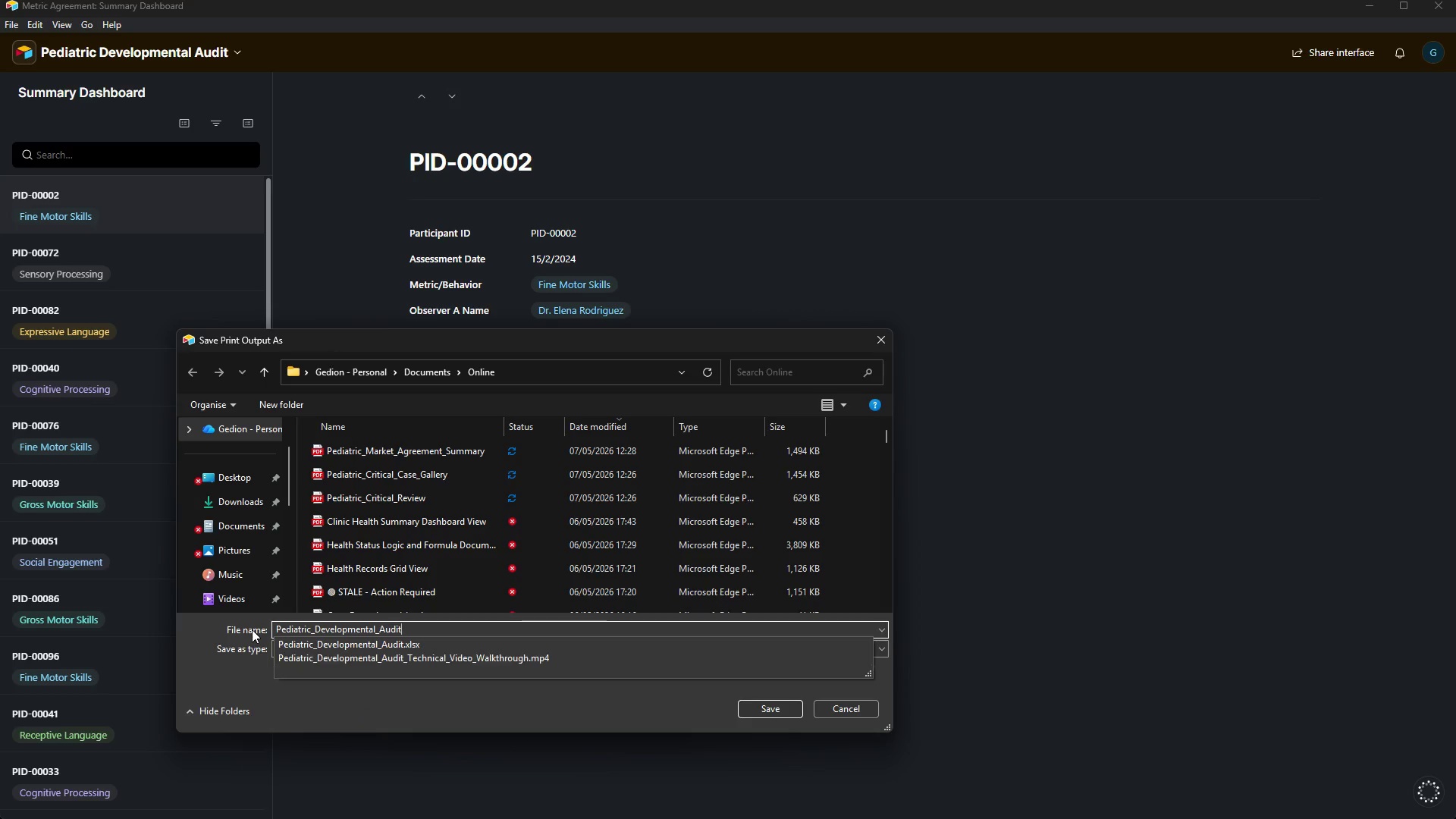 
key(Backspace)